 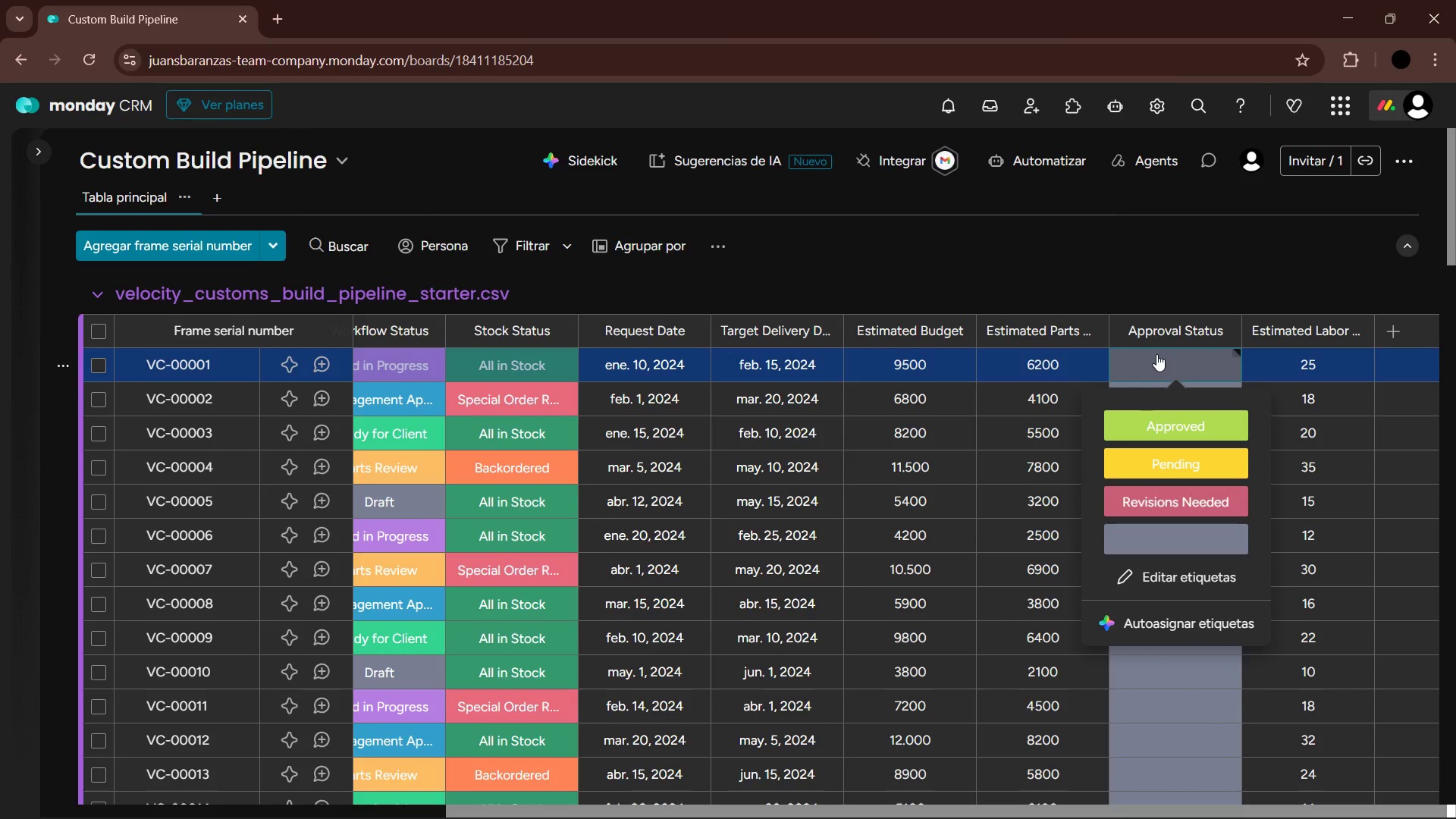 
left_click([1157, 356])
 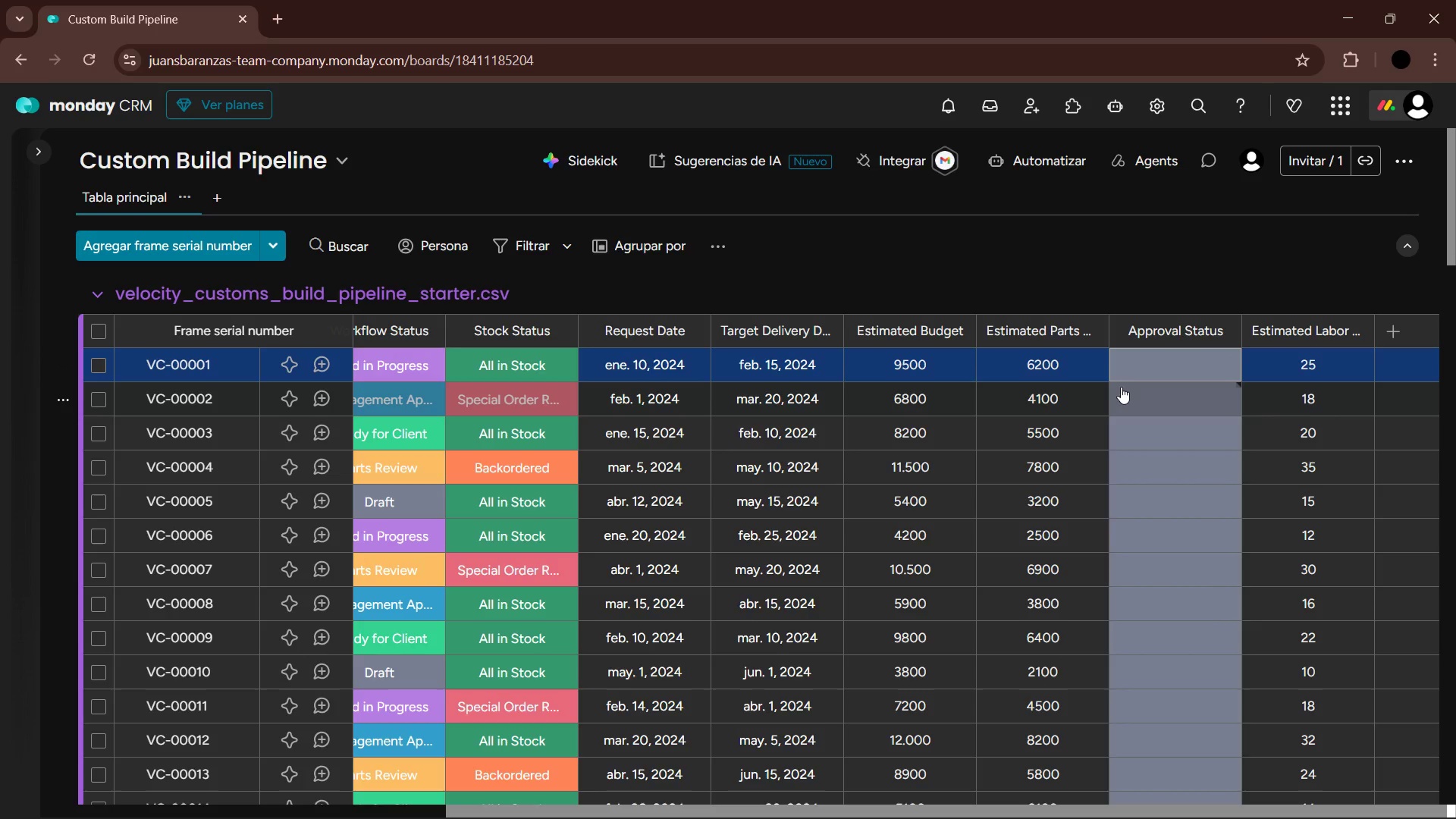 
wait(35.75)
 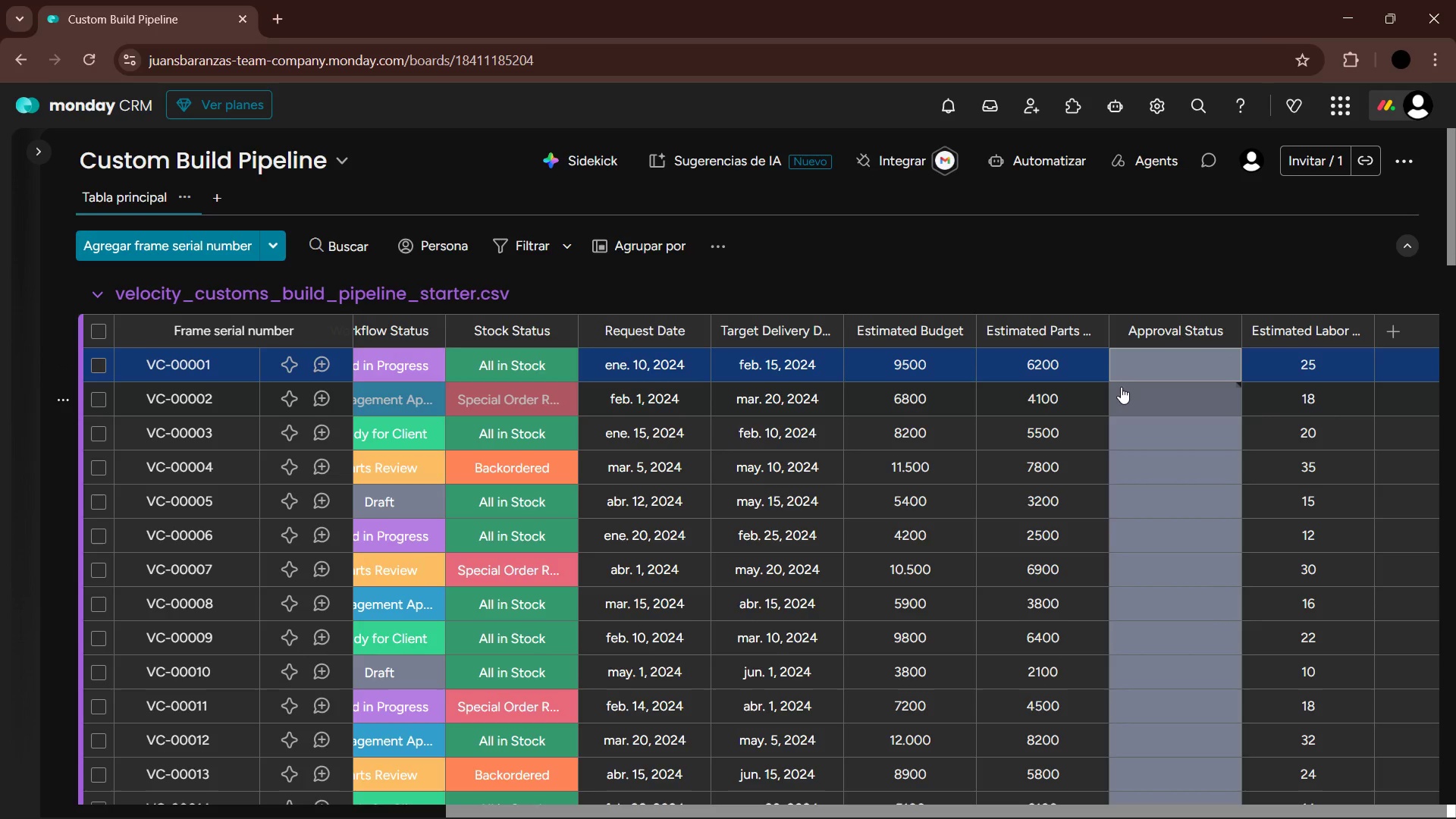 
left_click_drag(start_coordinate=[529, 808], to_coordinate=[463, 761])
 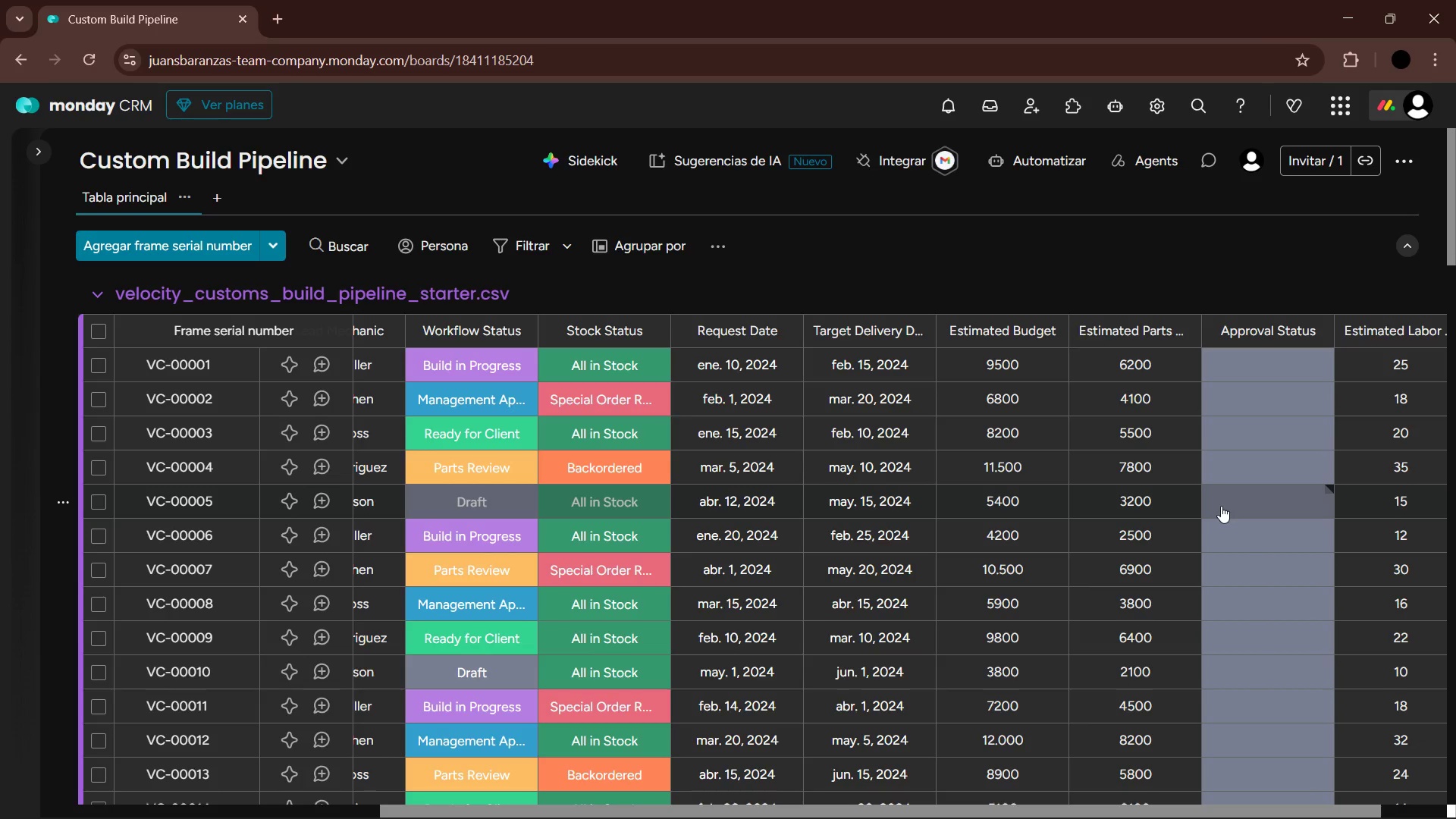 
wait(39.12)
 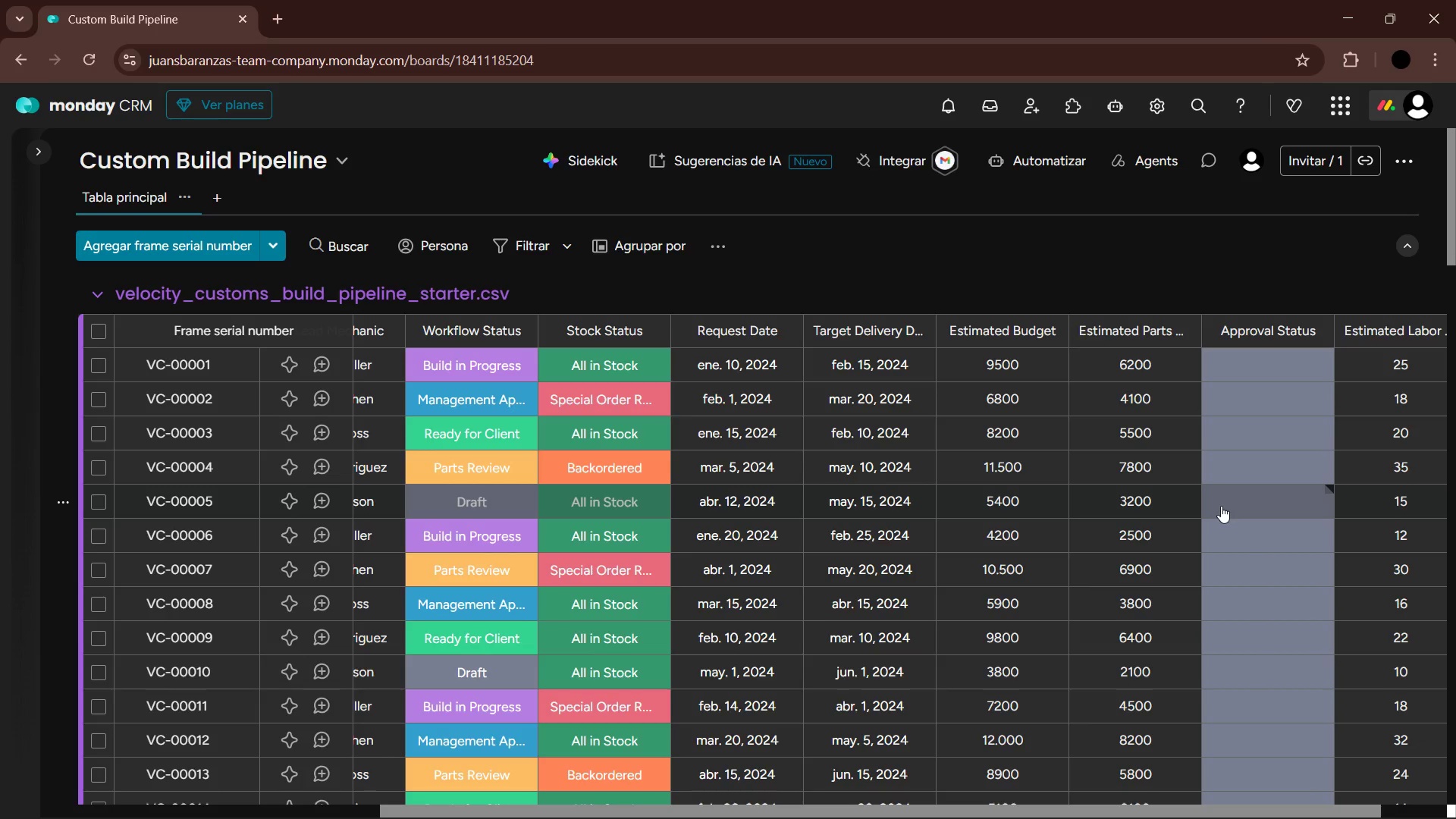 
left_click([892, 802])